 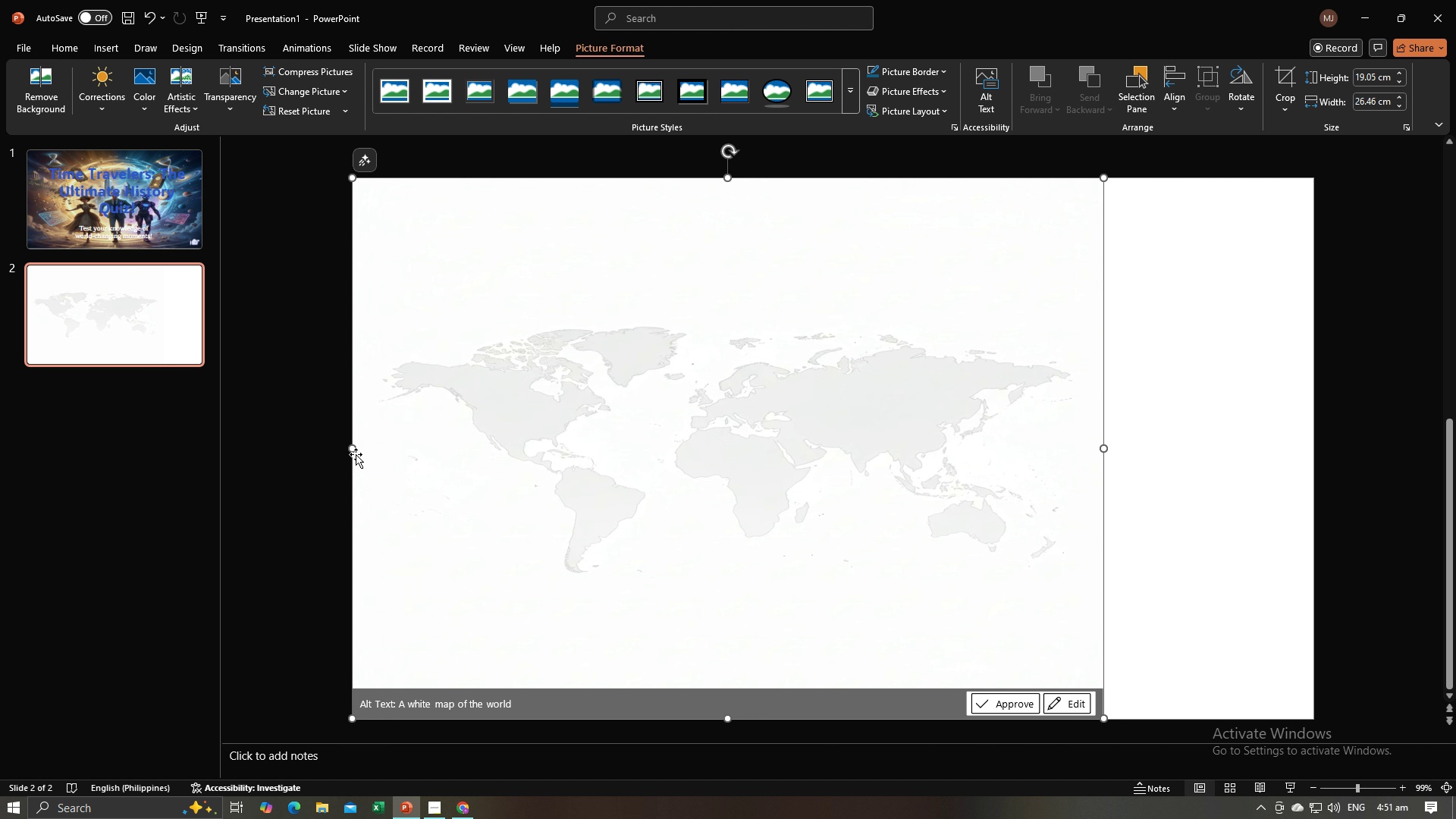 
left_click_drag(start_coordinate=[896, 501], to_coordinate=[903, 505])
 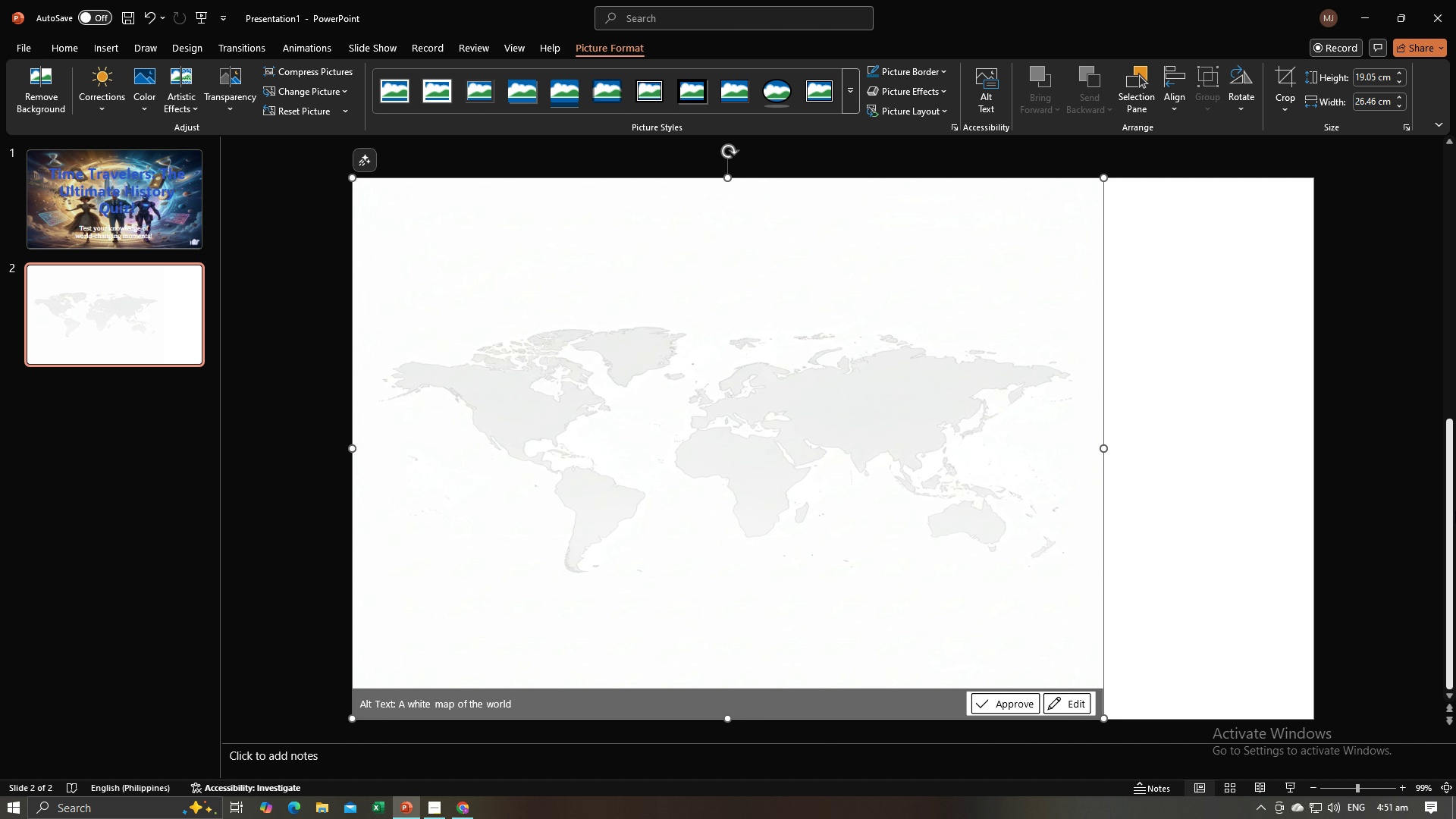 
left_click([1455, 510])
 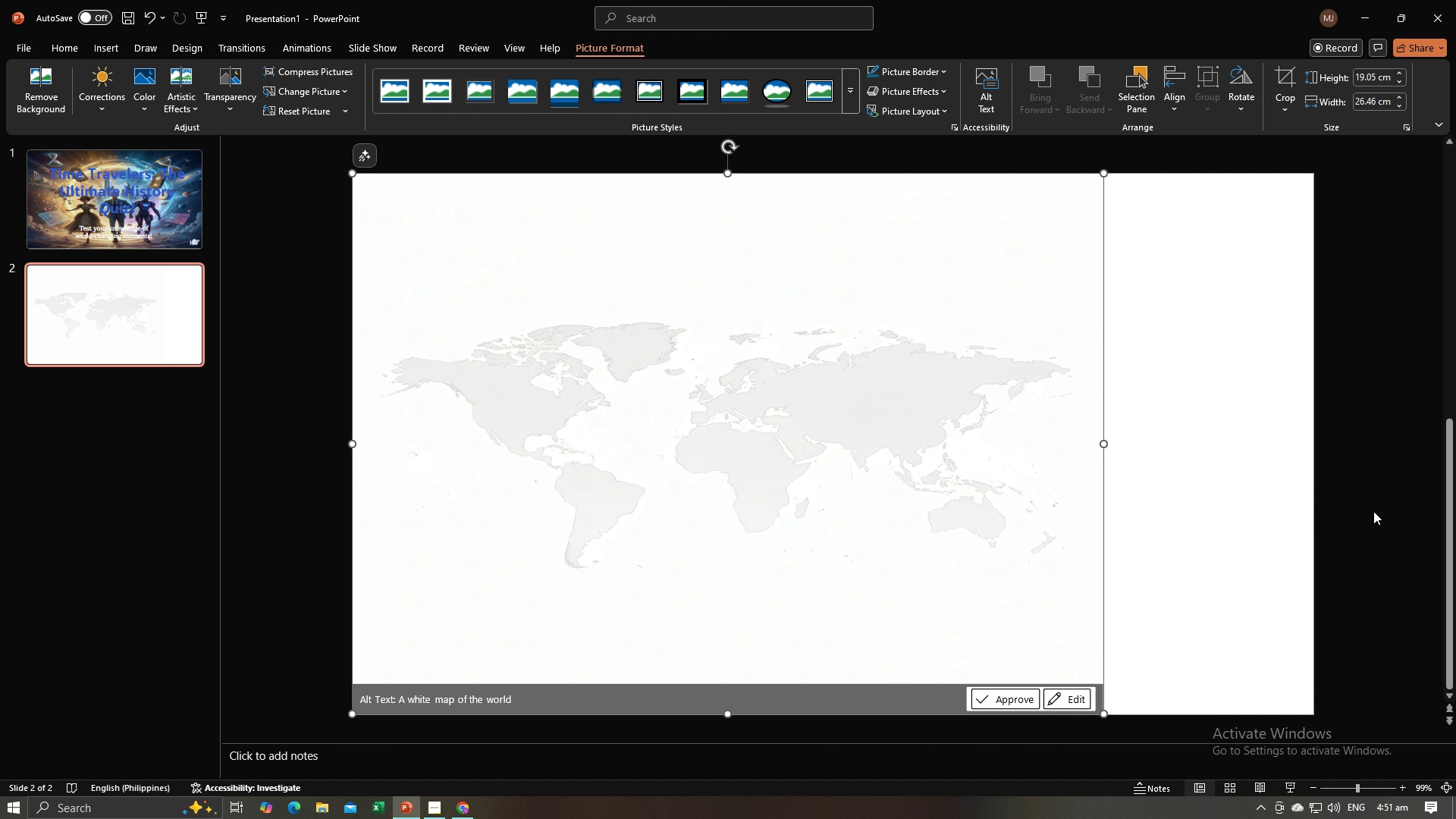 
left_click([1373, 511])
 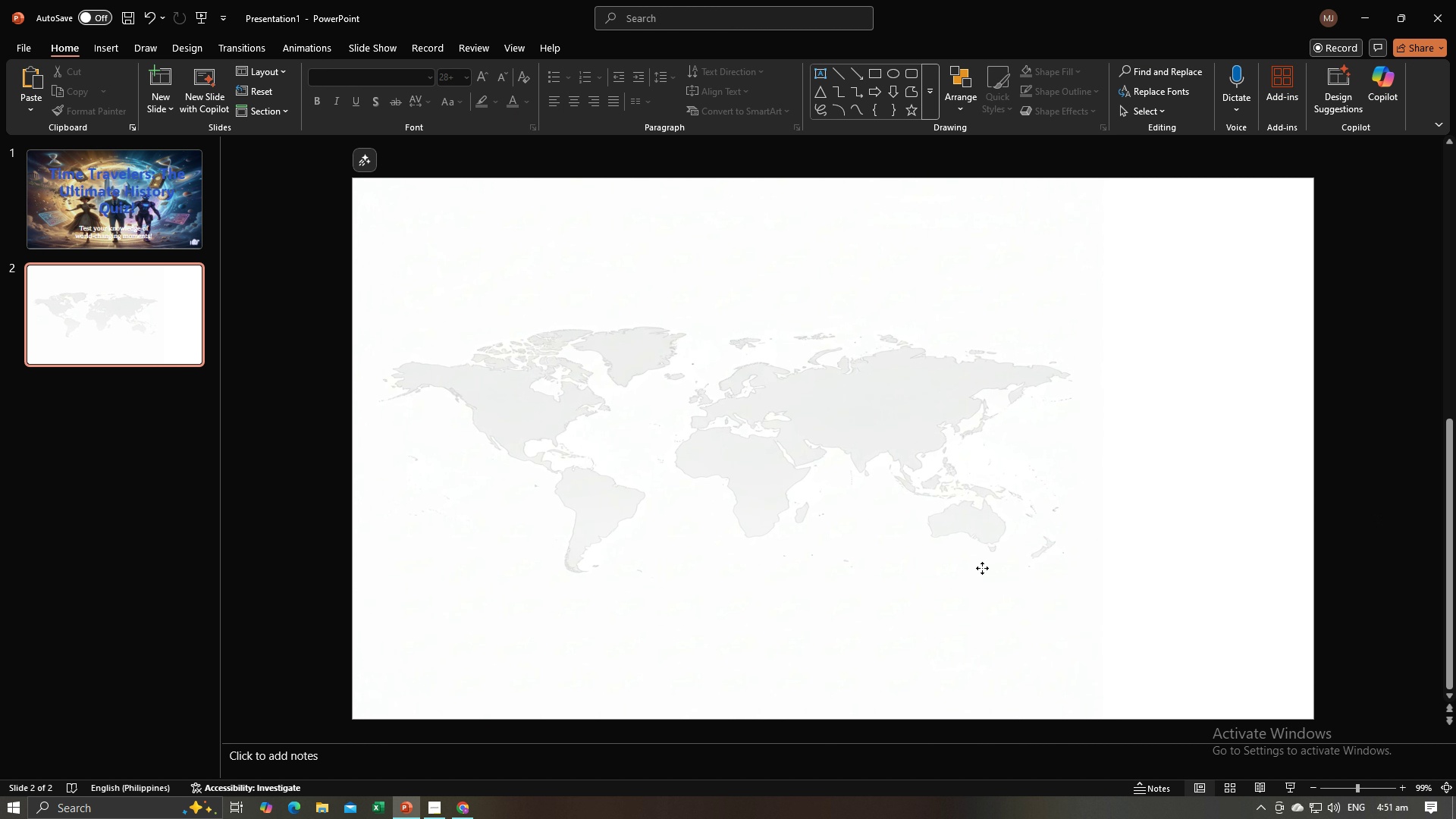 
left_click([982, 568])
 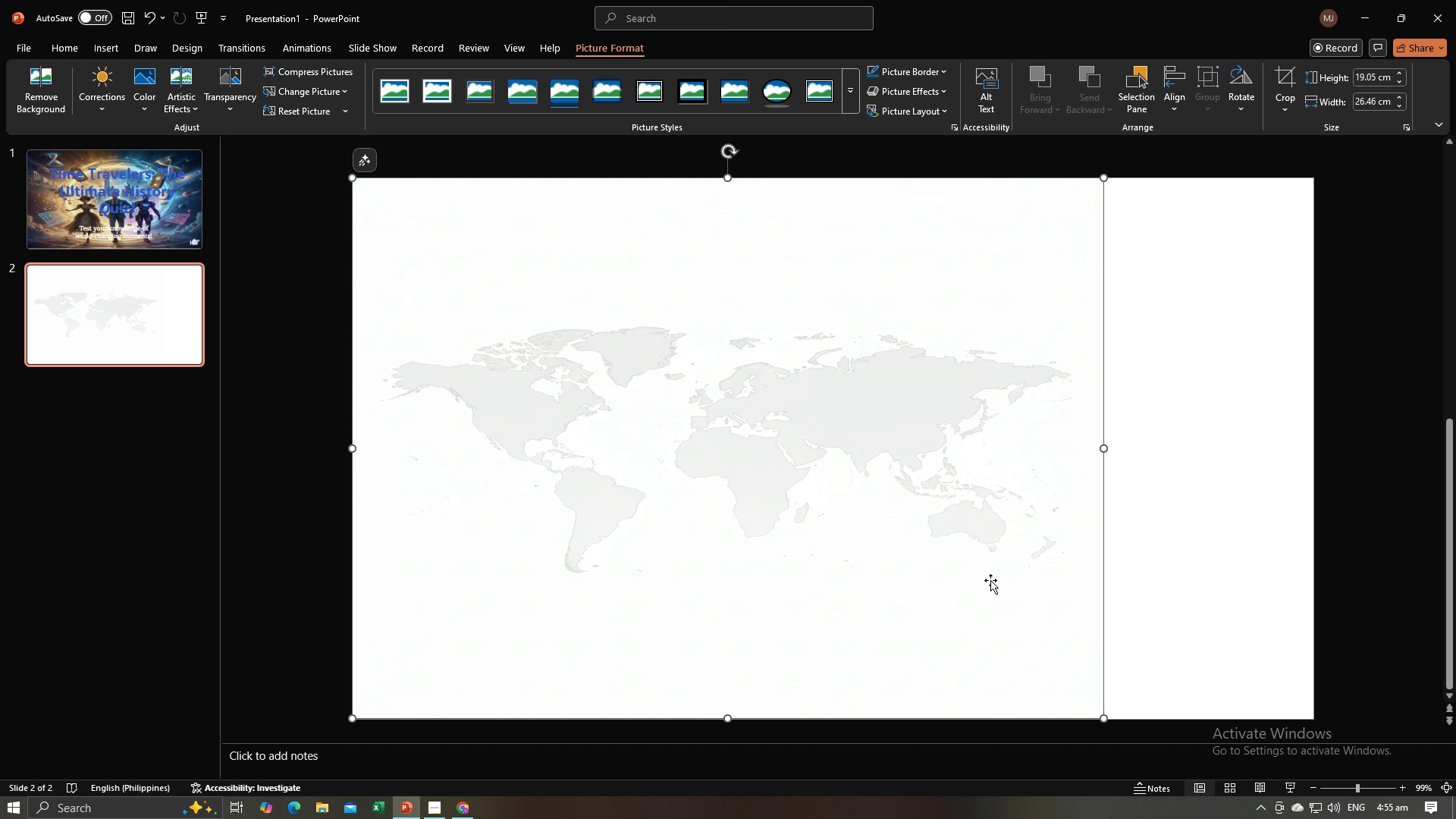 
wait(219.65)
 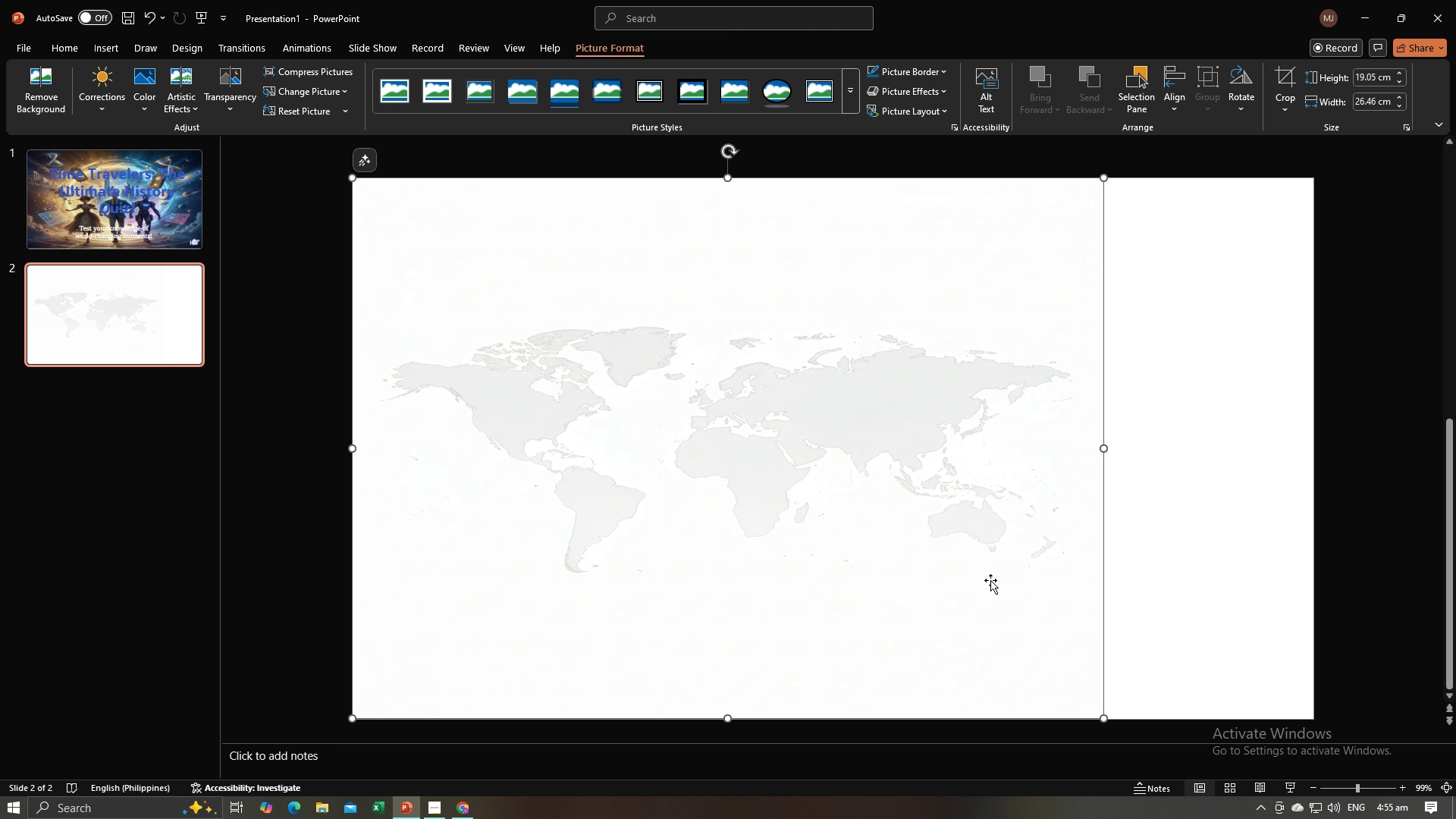 
left_click([968, 425])
 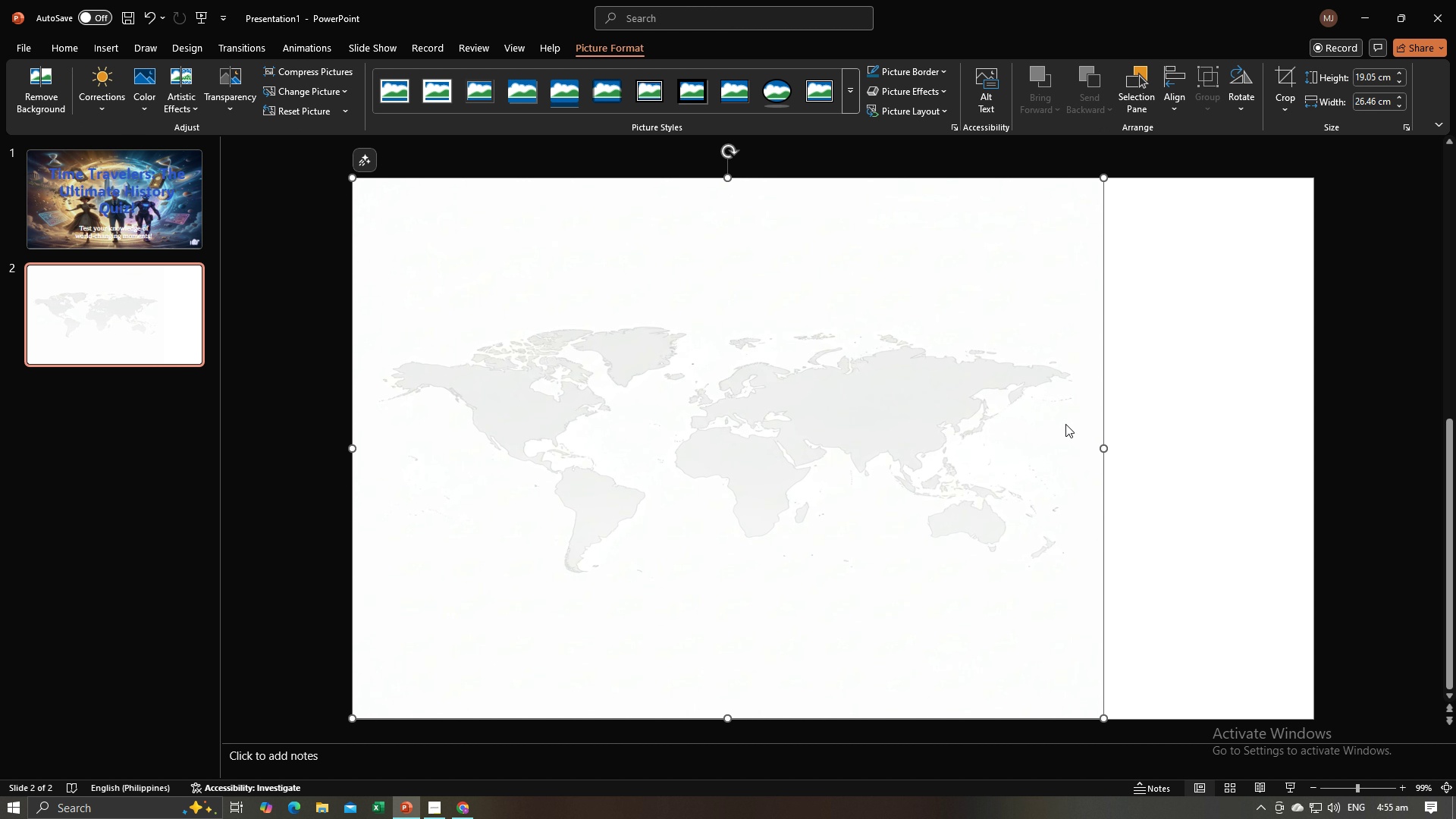 
key(Alt+Tab)